 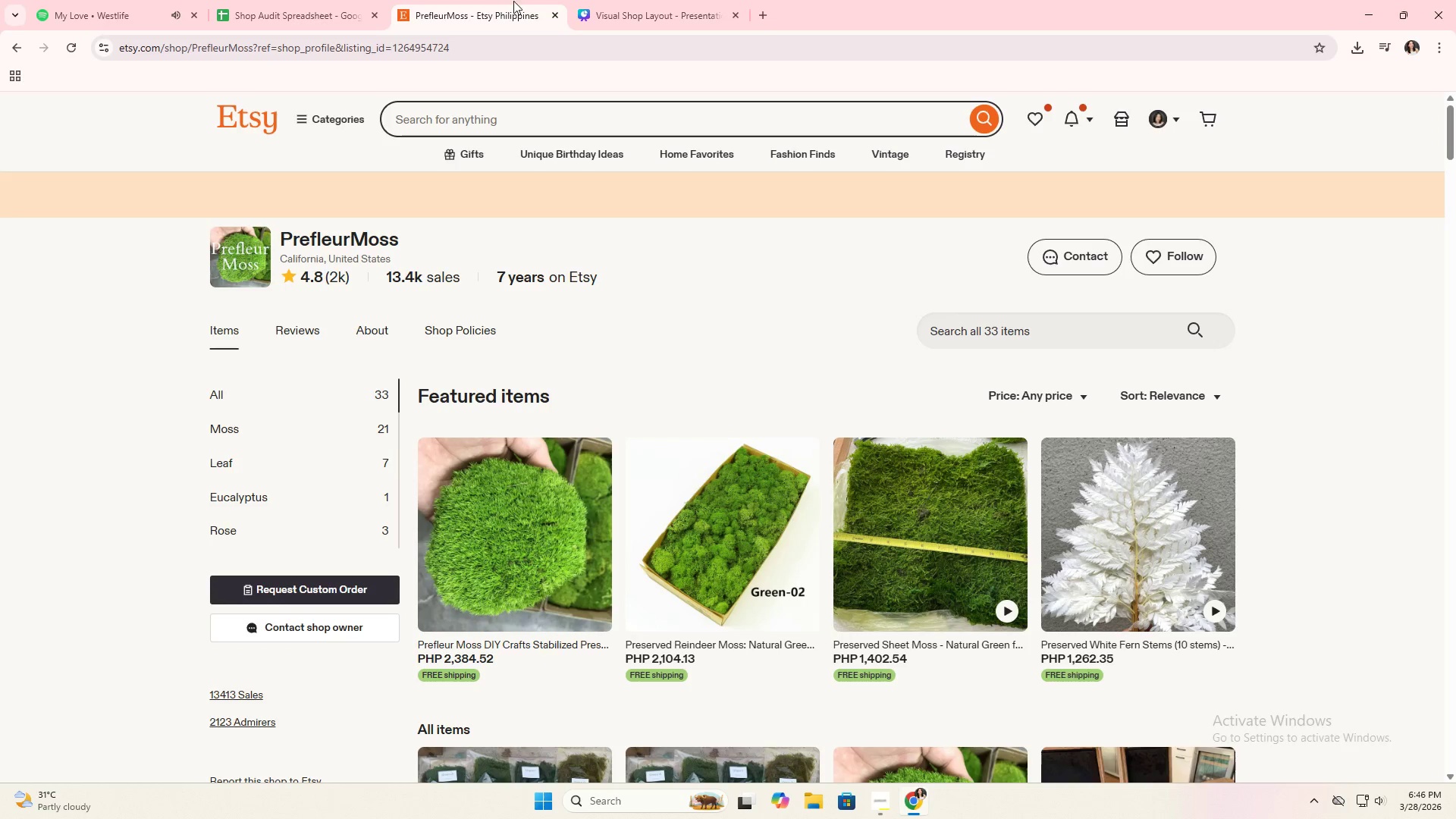 
left_click([617, 2])
 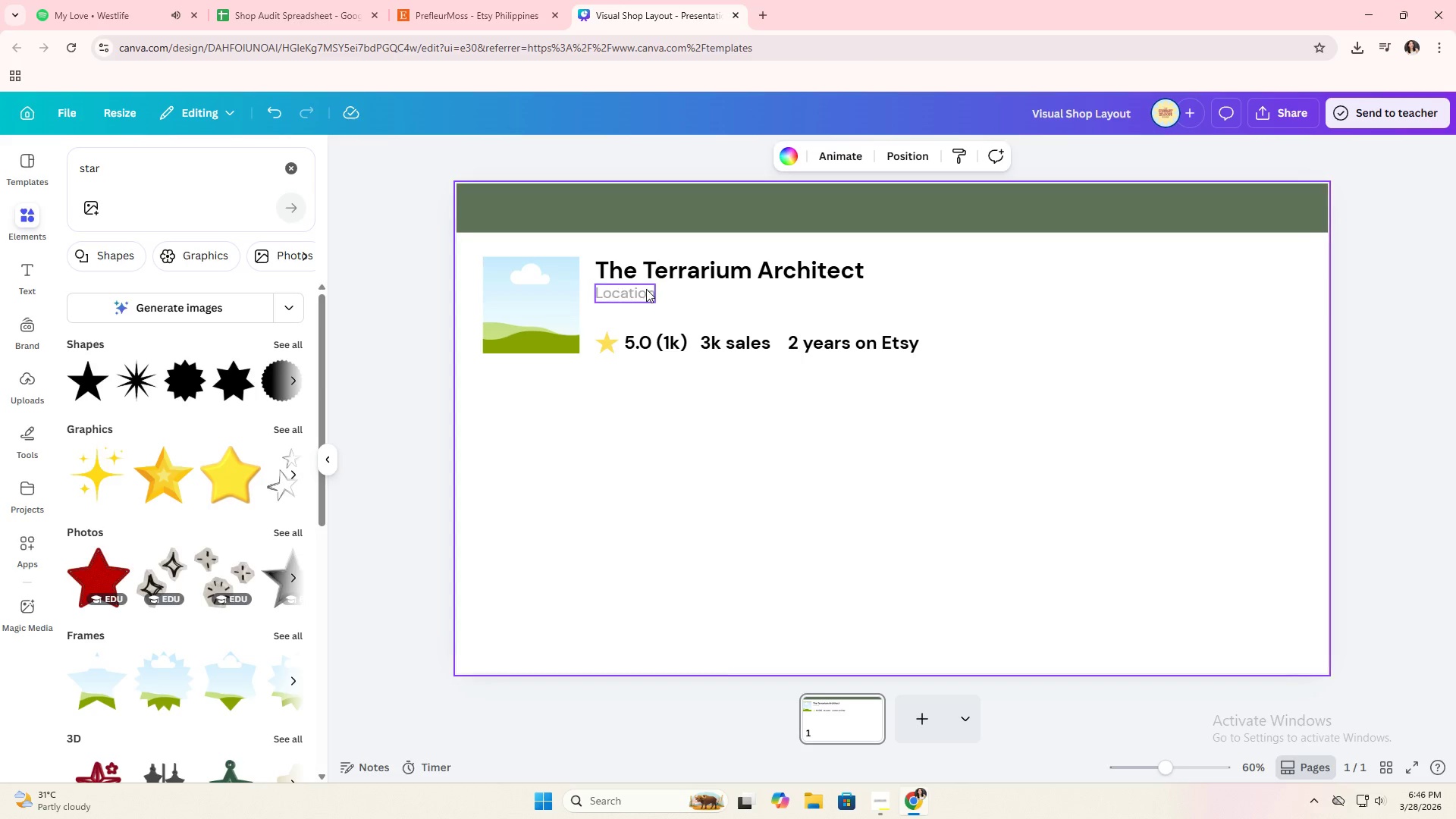 
left_click_drag(start_coordinate=[645, 289], to_coordinate=[644, 310])
 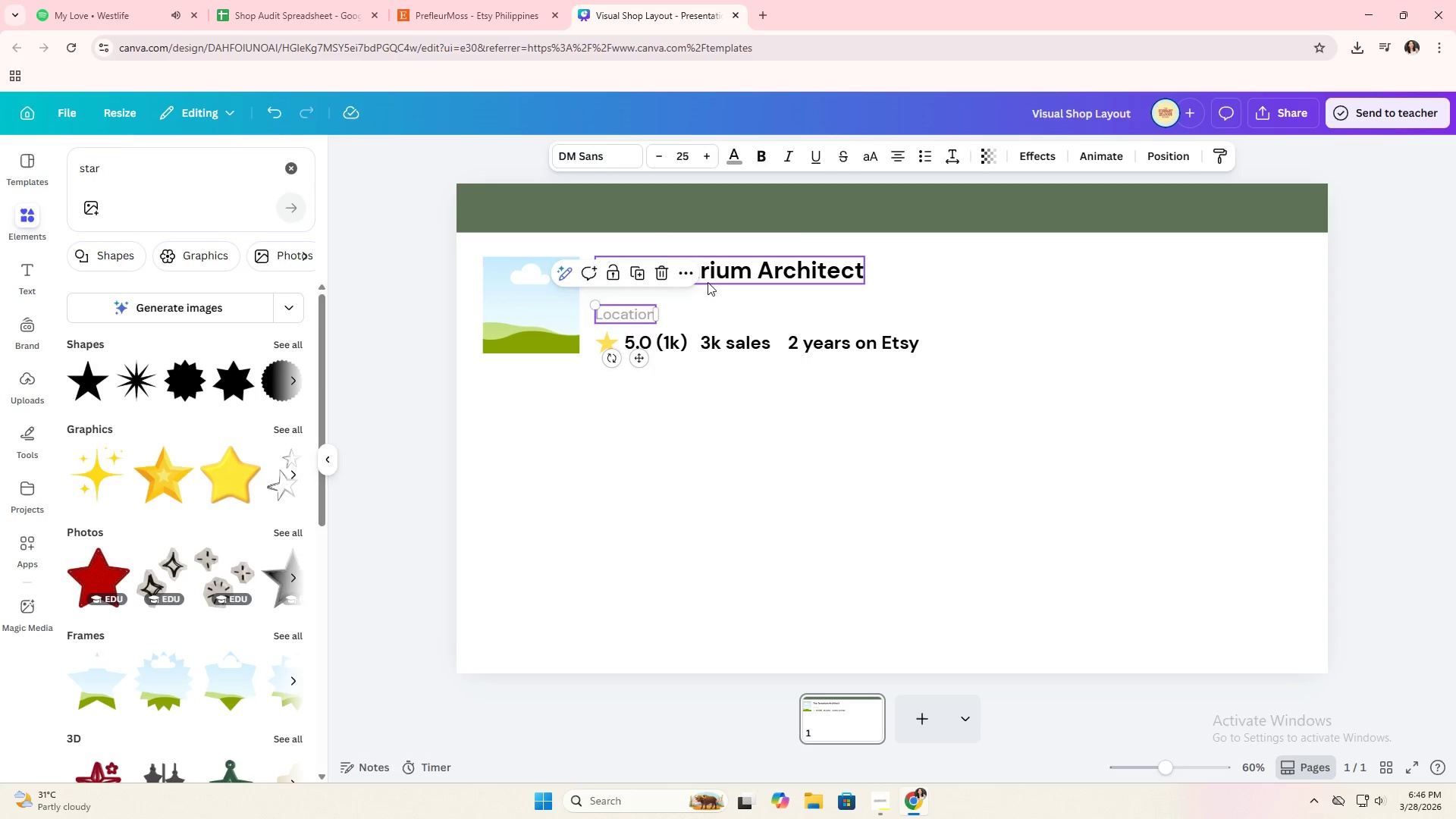 
left_click([717, 281])
 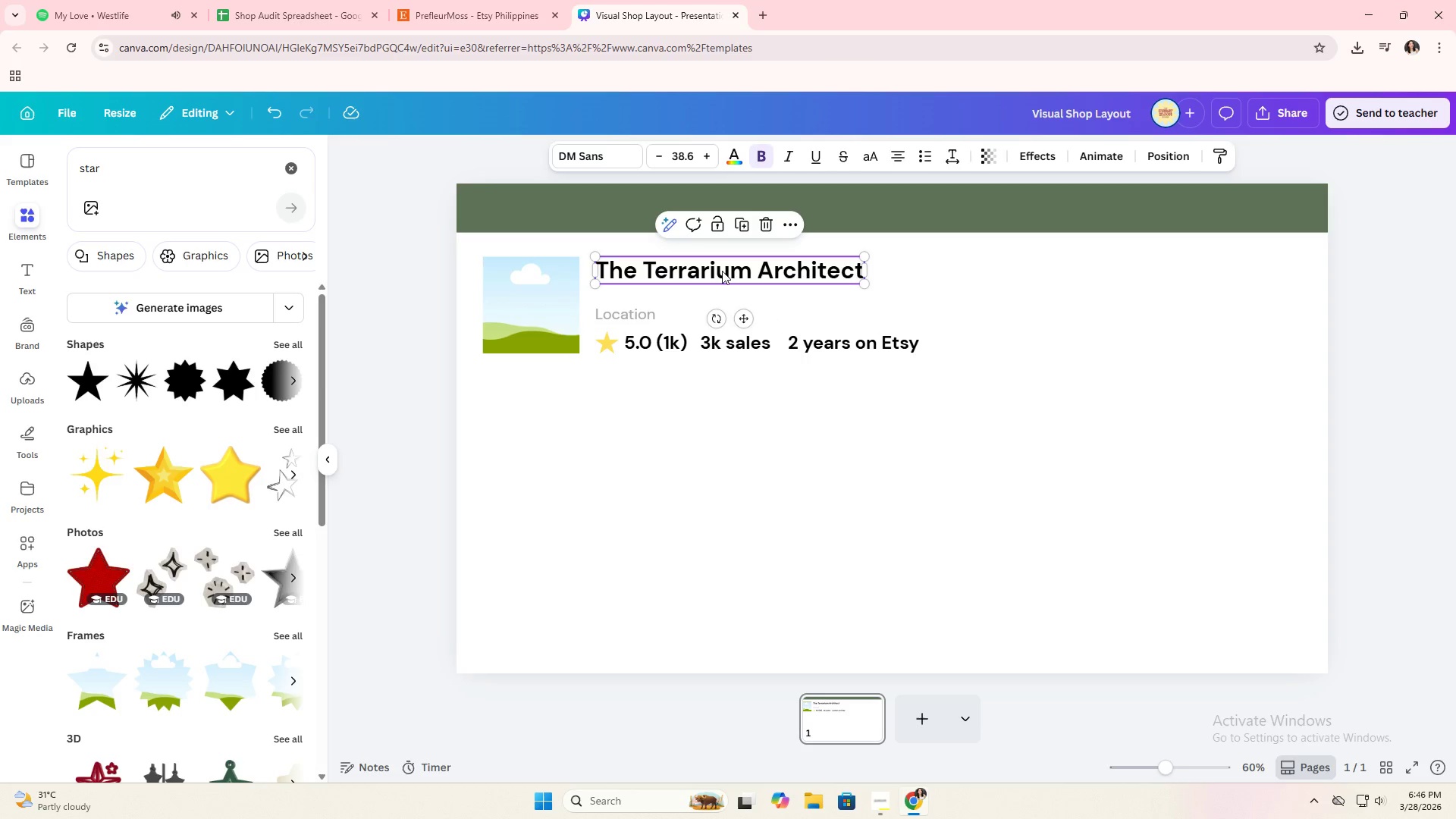 
left_click_drag(start_coordinate=[722, 270], to_coordinate=[720, 285])
 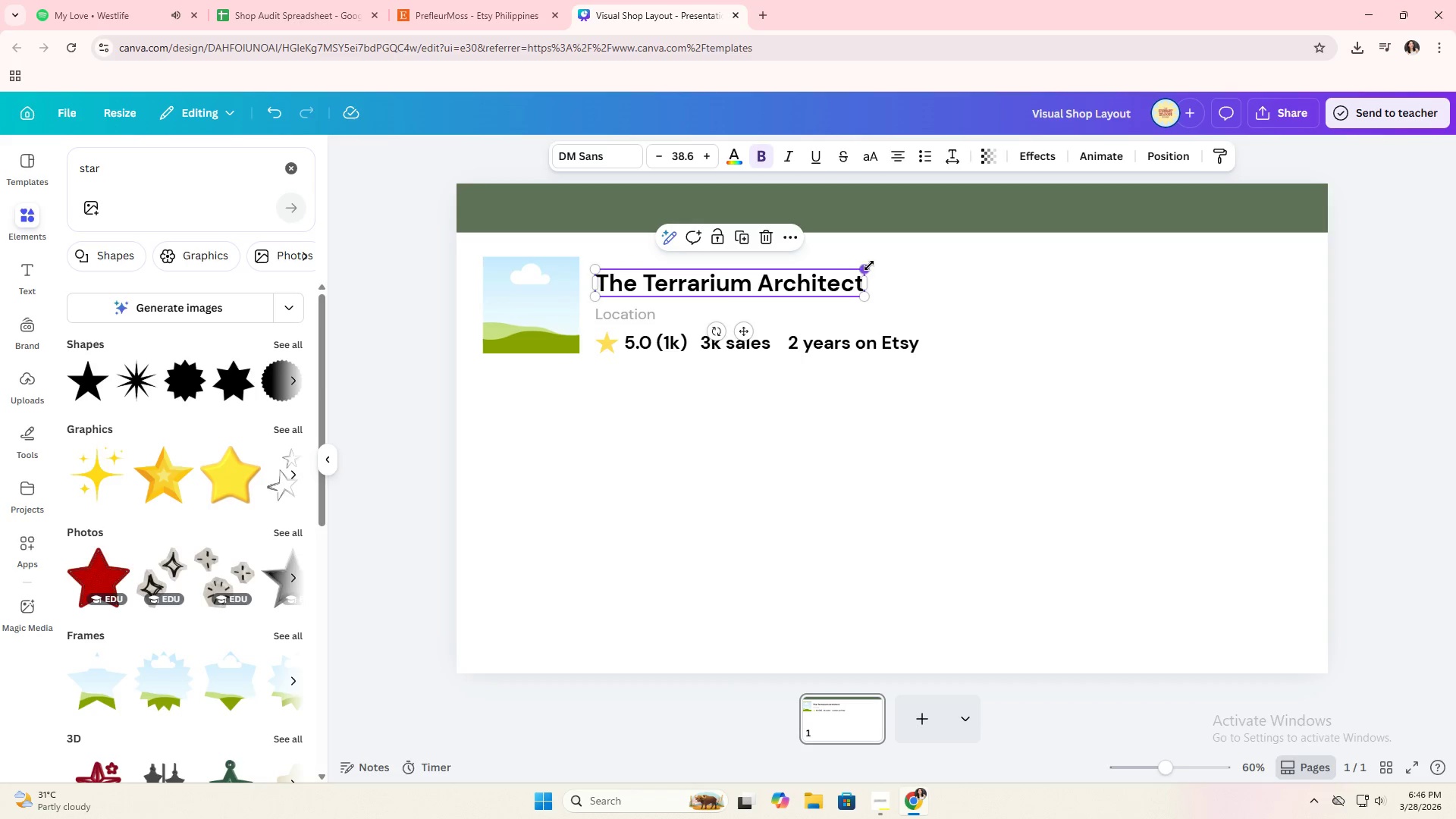 
left_click_drag(start_coordinate=[869, 266], to_coordinate=[909, 255])
 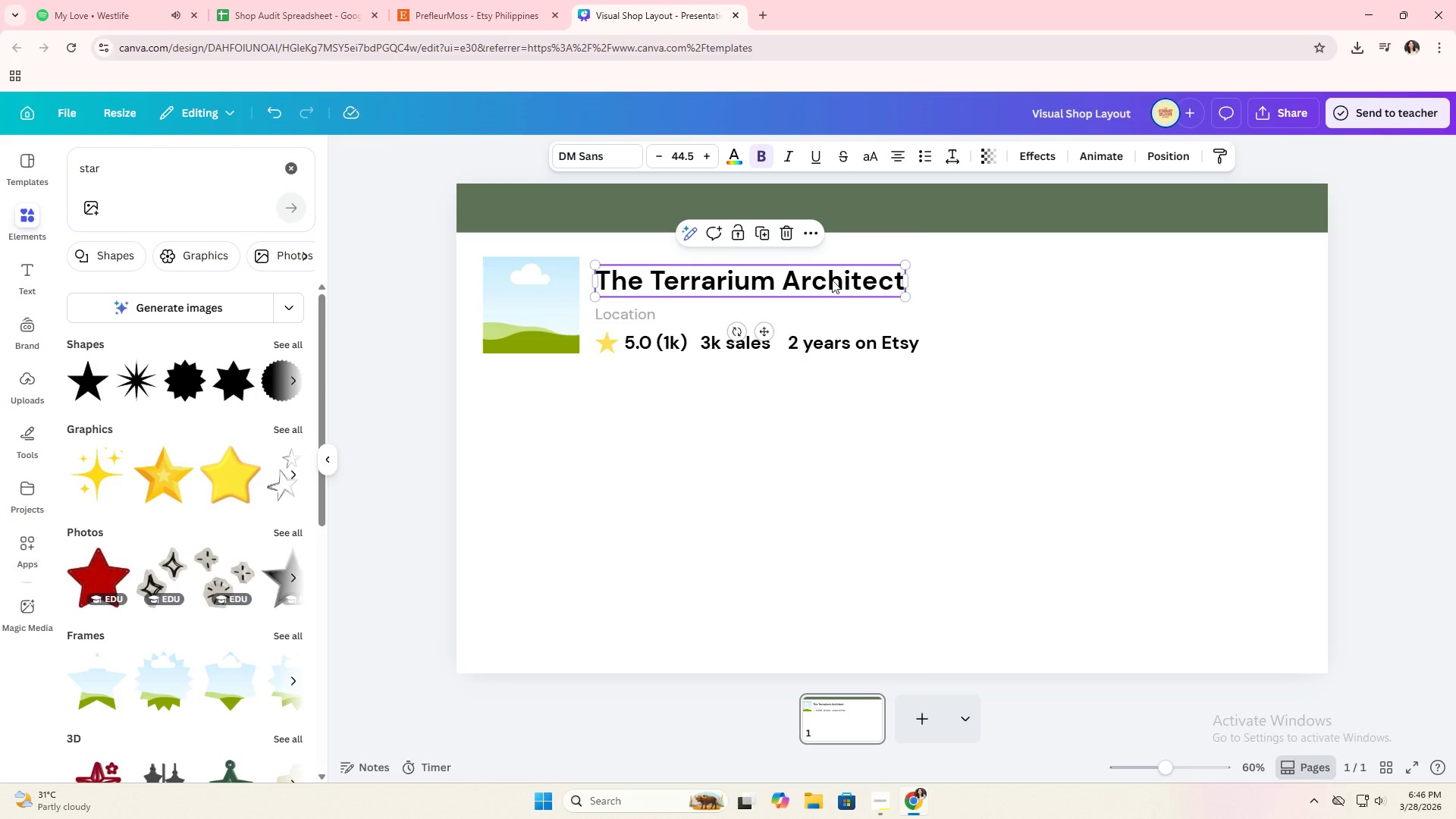 
left_click_drag(start_coordinate=[830, 280], to_coordinate=[829, 285])
 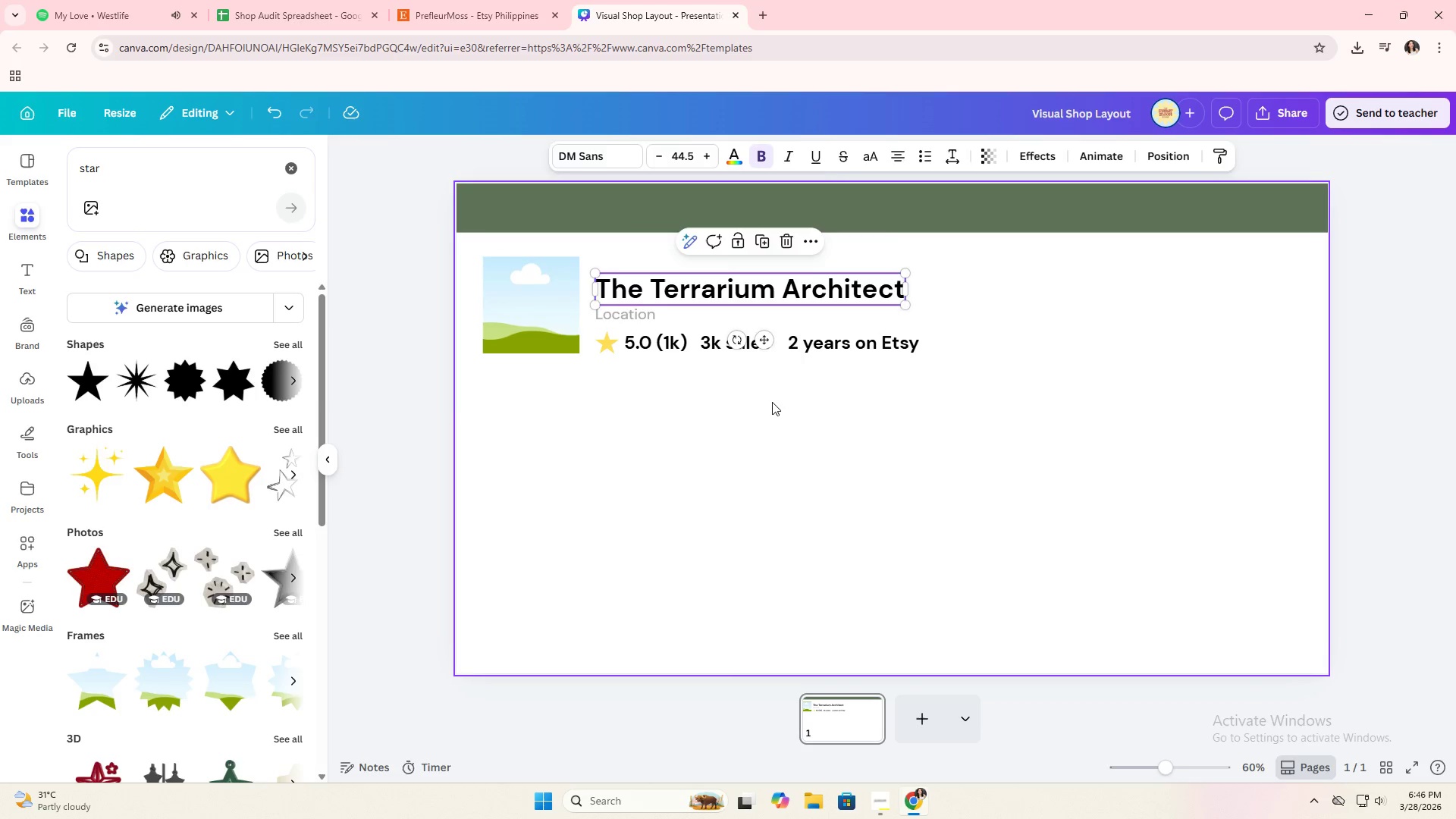 
left_click([772, 402])
 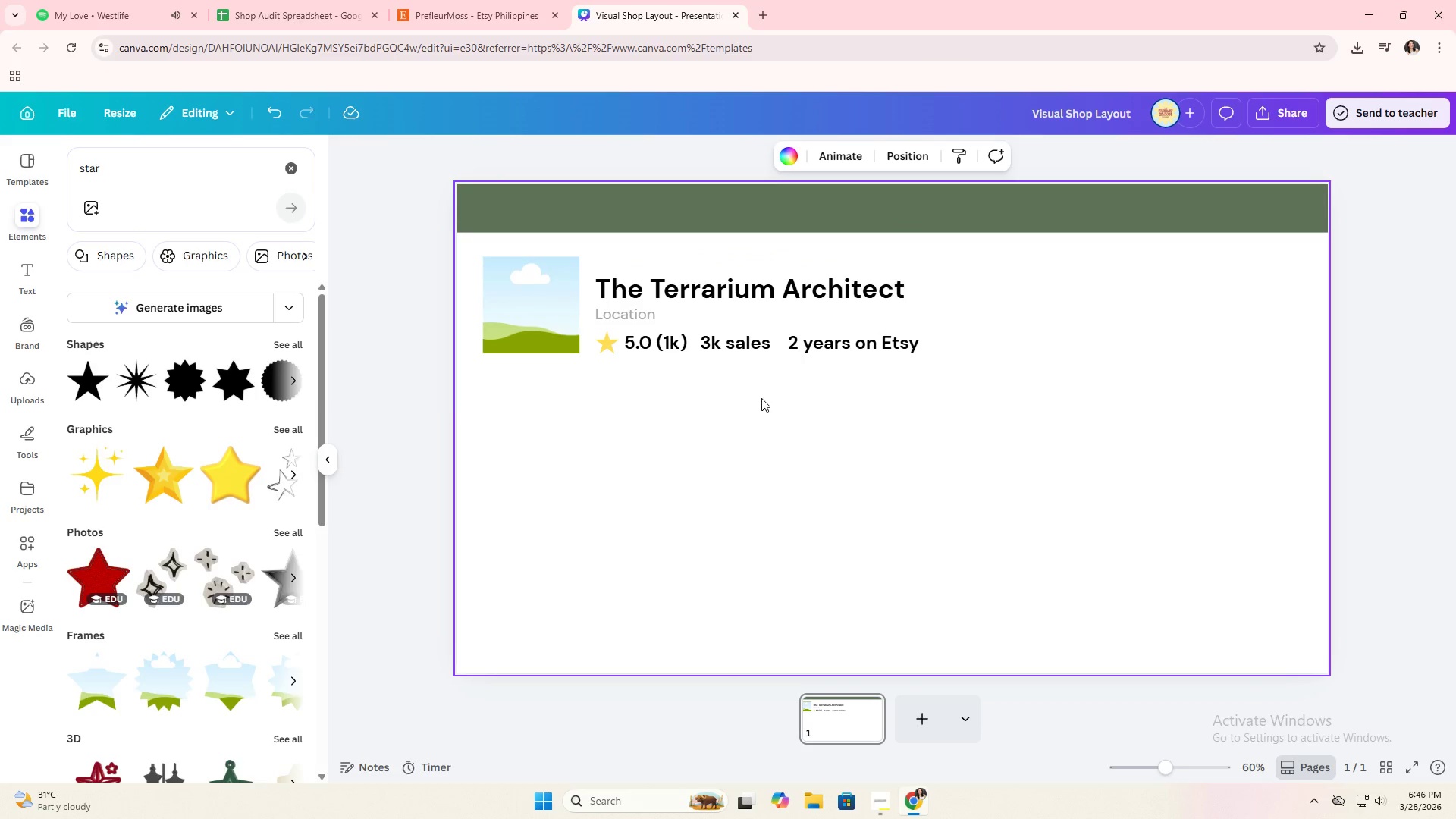 
left_click_drag(start_coordinate=[761, 398], to_coordinate=[625, 275])
 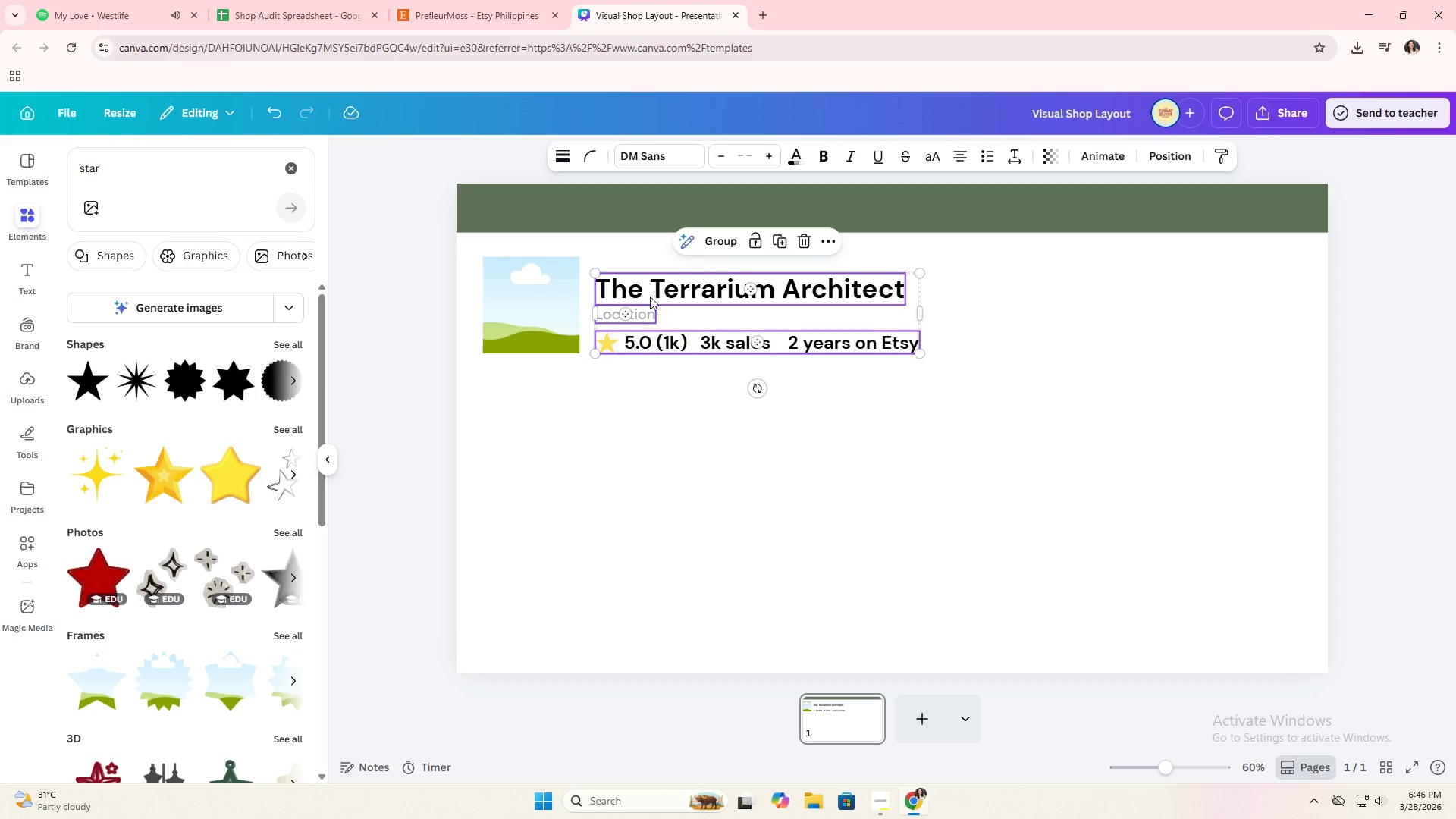 
left_click_drag(start_coordinate=[650, 297], to_coordinate=[650, 290])
 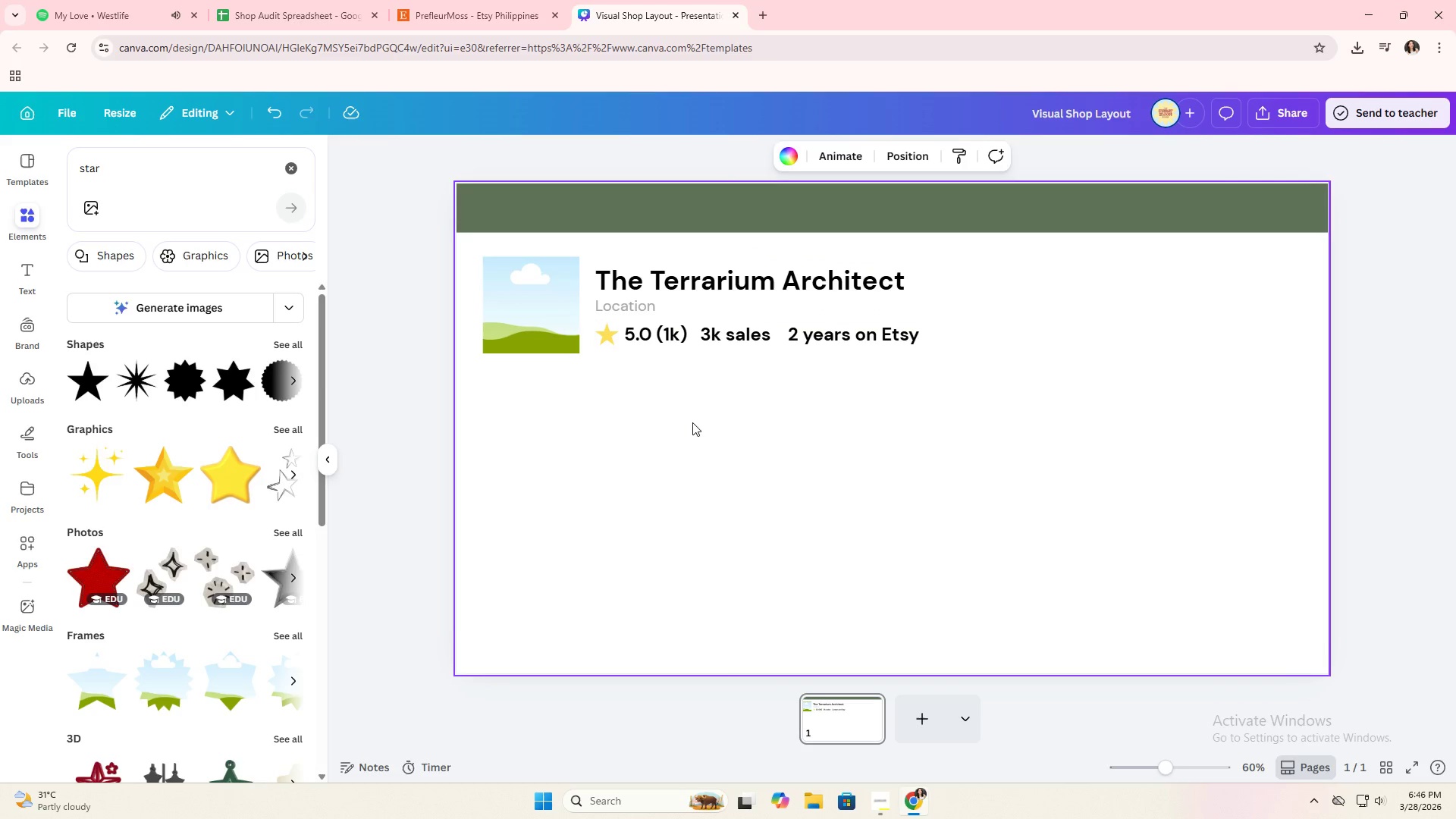 
double_click([692, 422])
 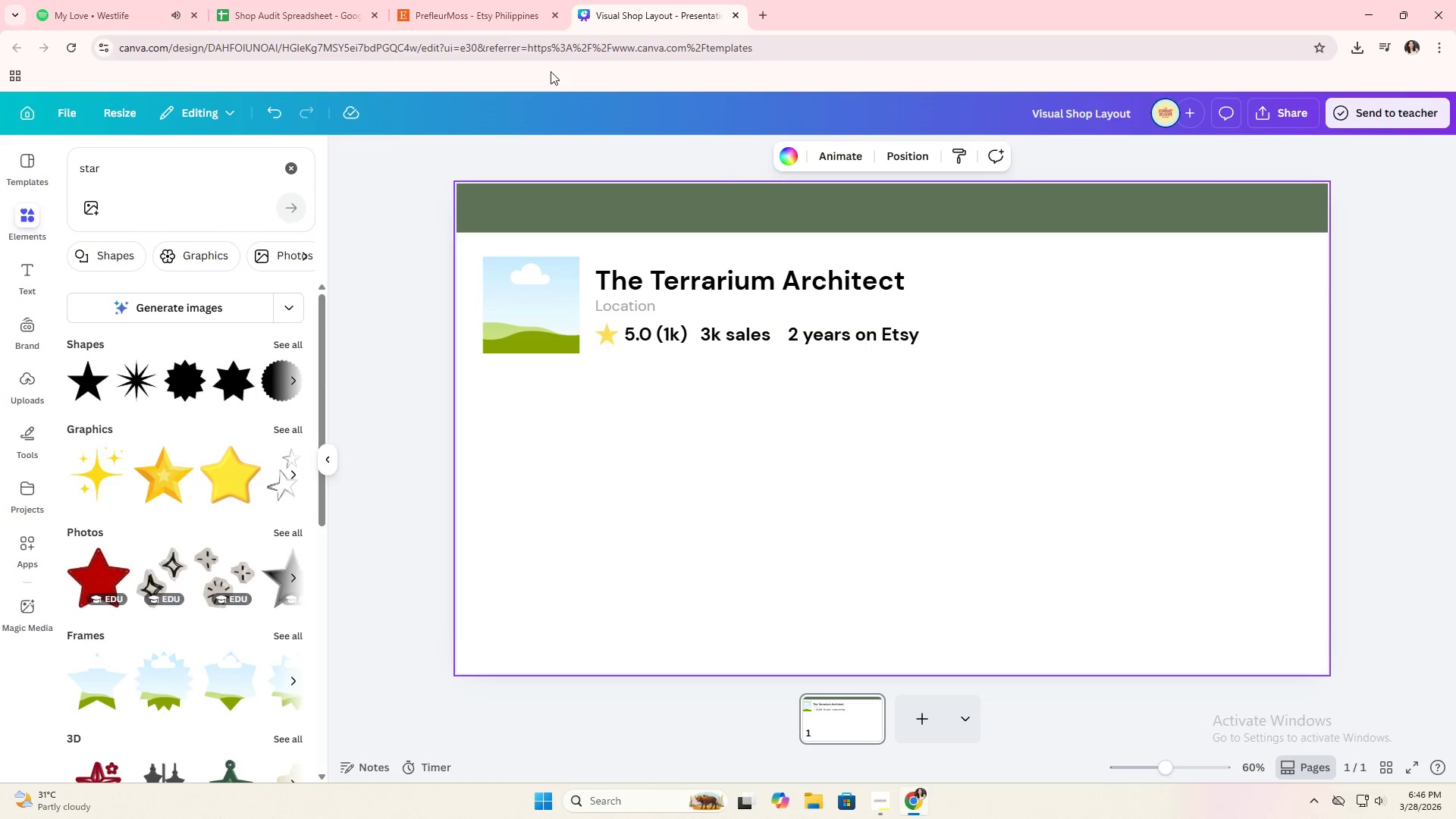 
left_click([443, 0])
 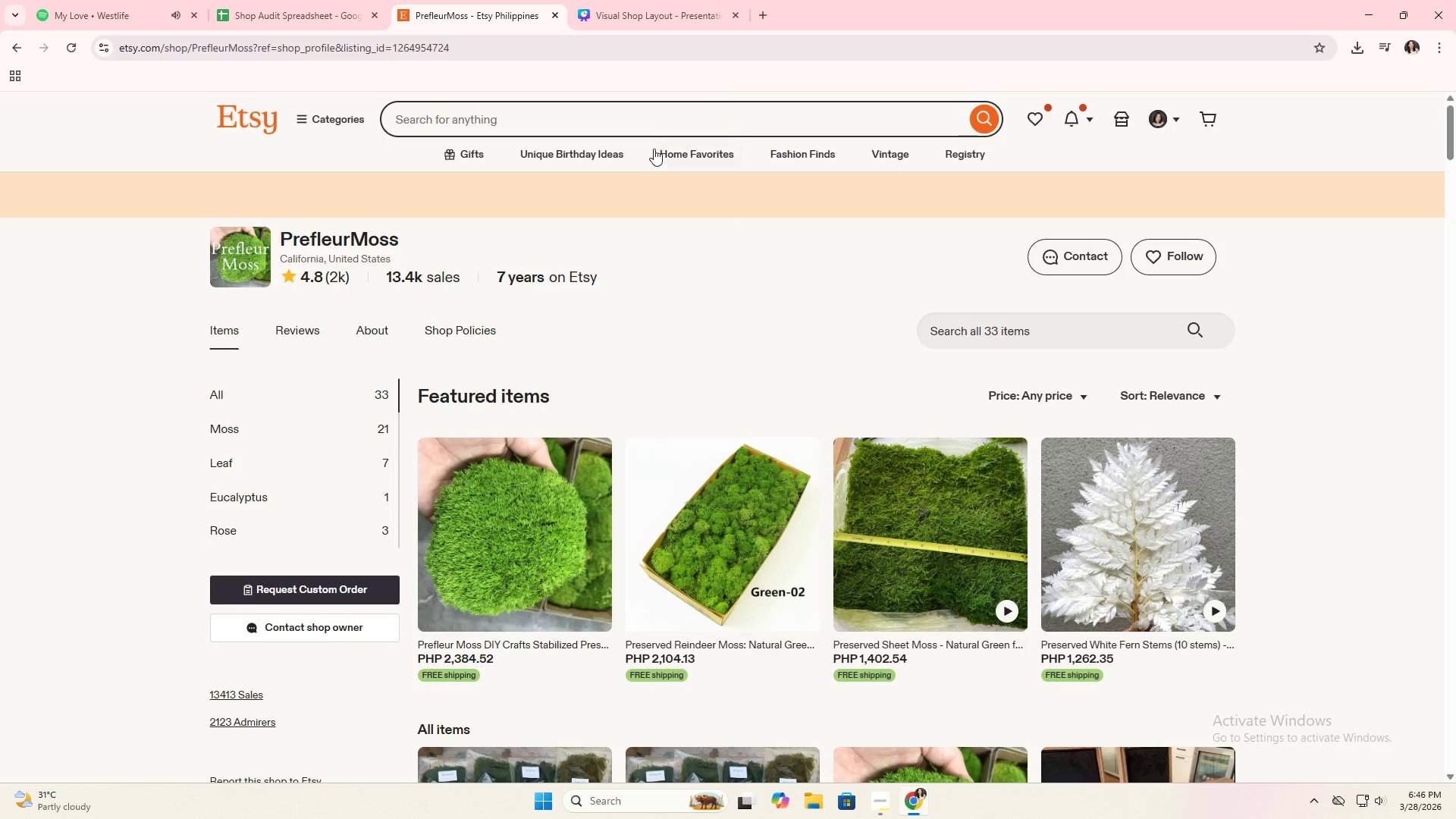 
wait(7.05)
 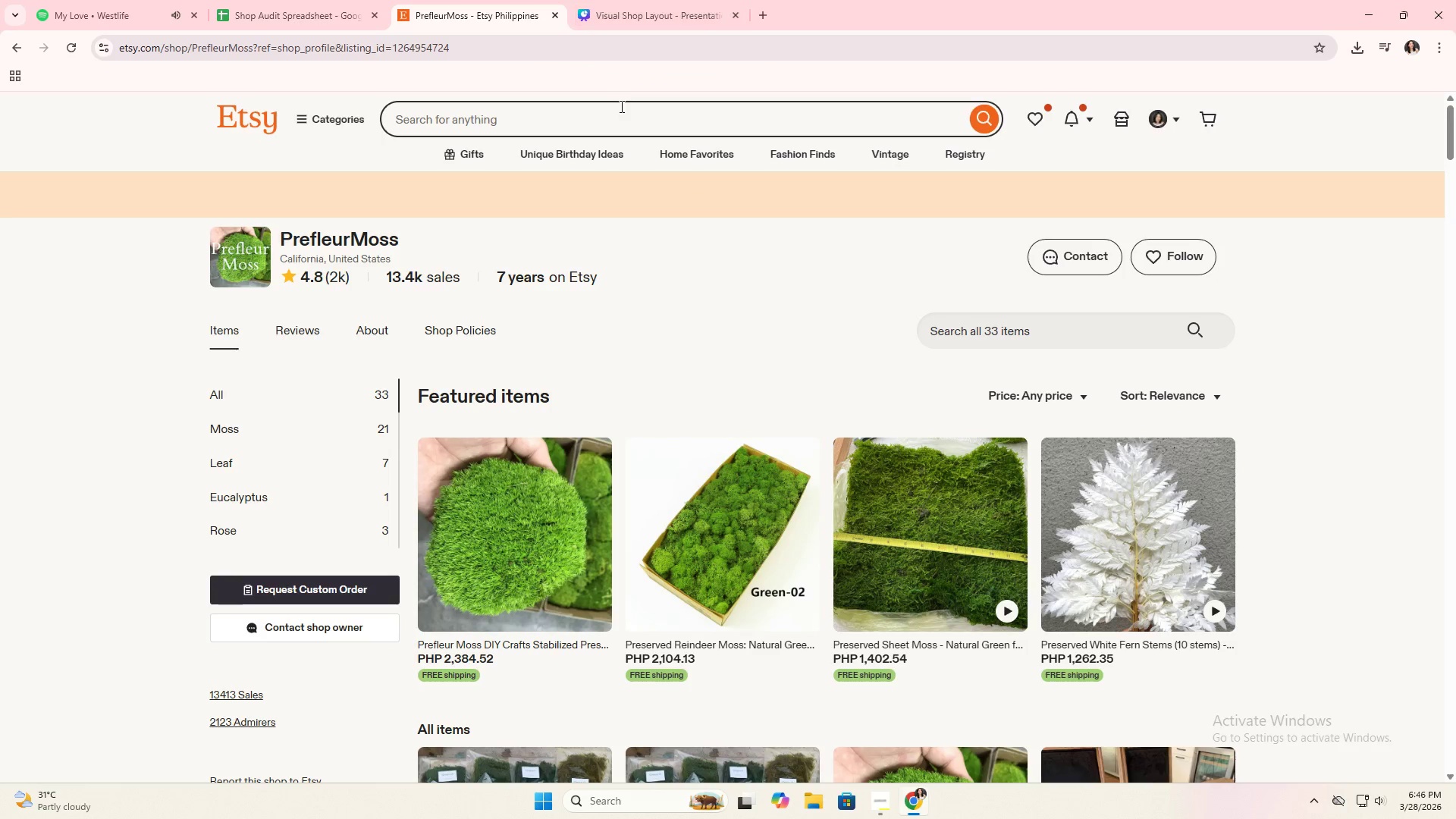 
key(Alt+AltLeft)
 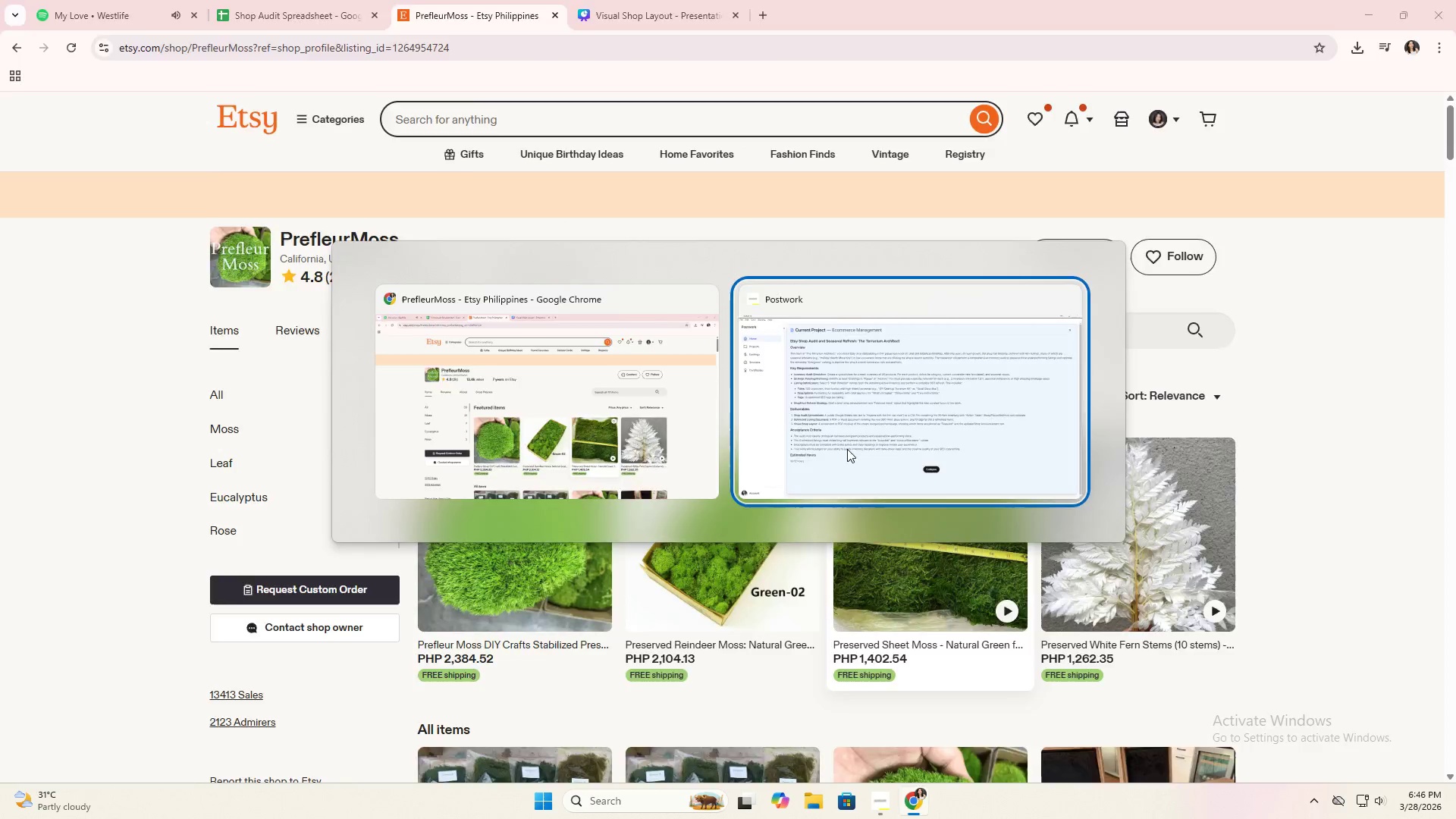 
key(Alt+Tab)